 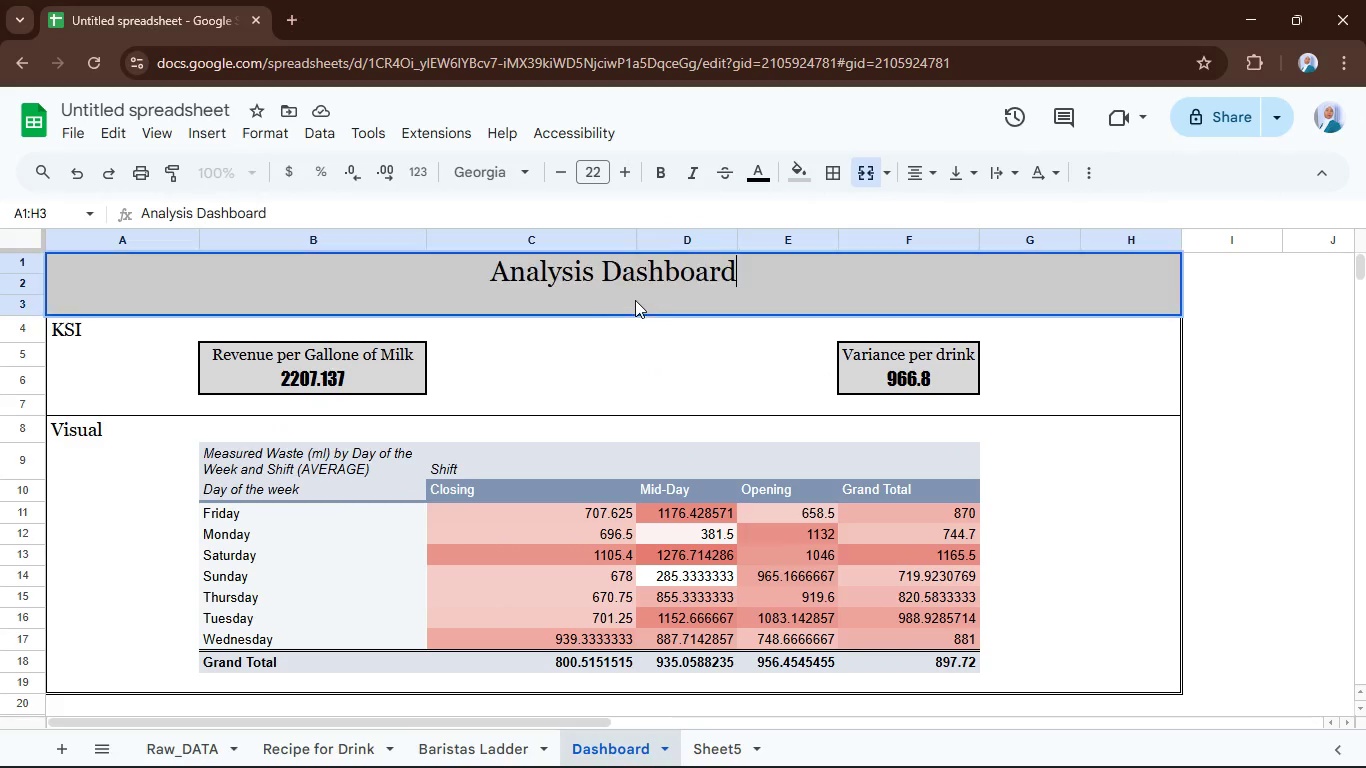 
left_click([569, 269])
 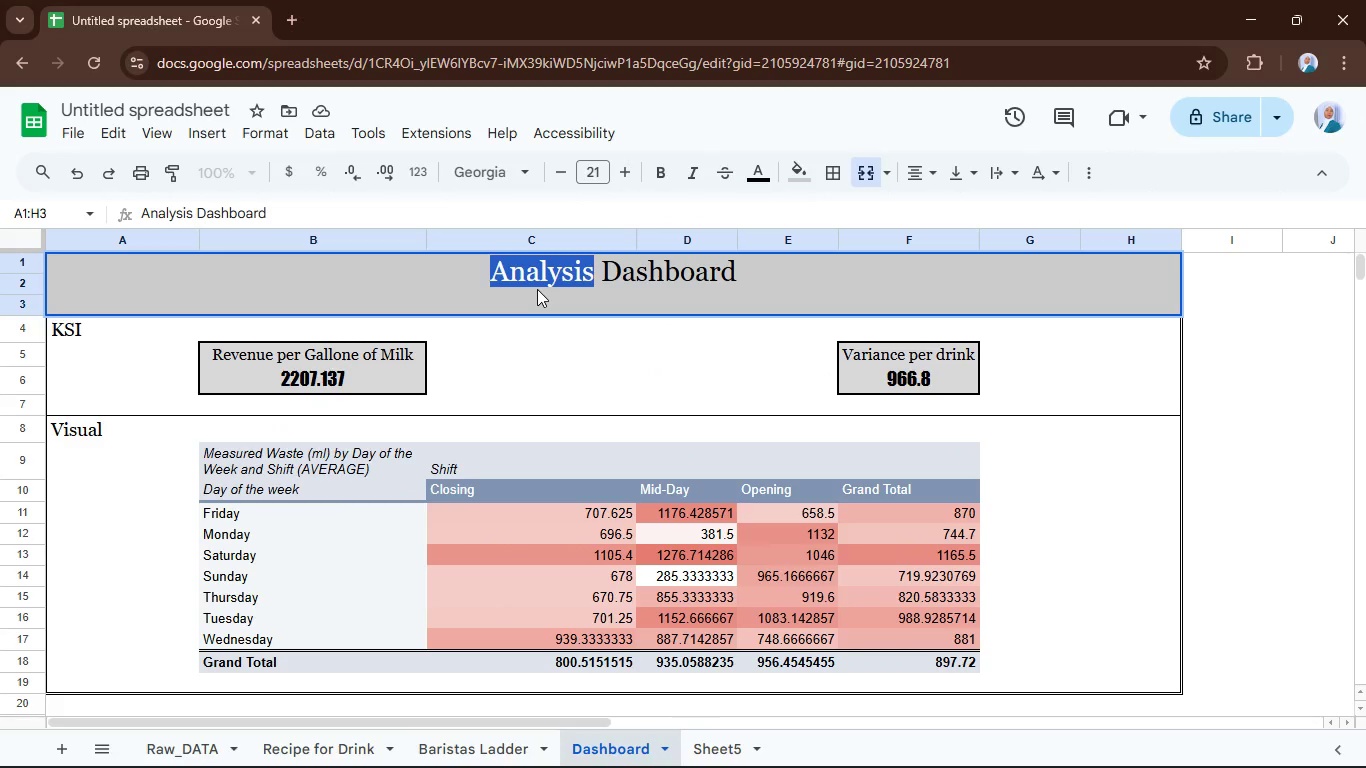 
type(Invnto)
key(Backspace)
key(Backspace)
key(Backspace)
type(entr)
key(Backspace)
type(ory )
key(Backspace)
 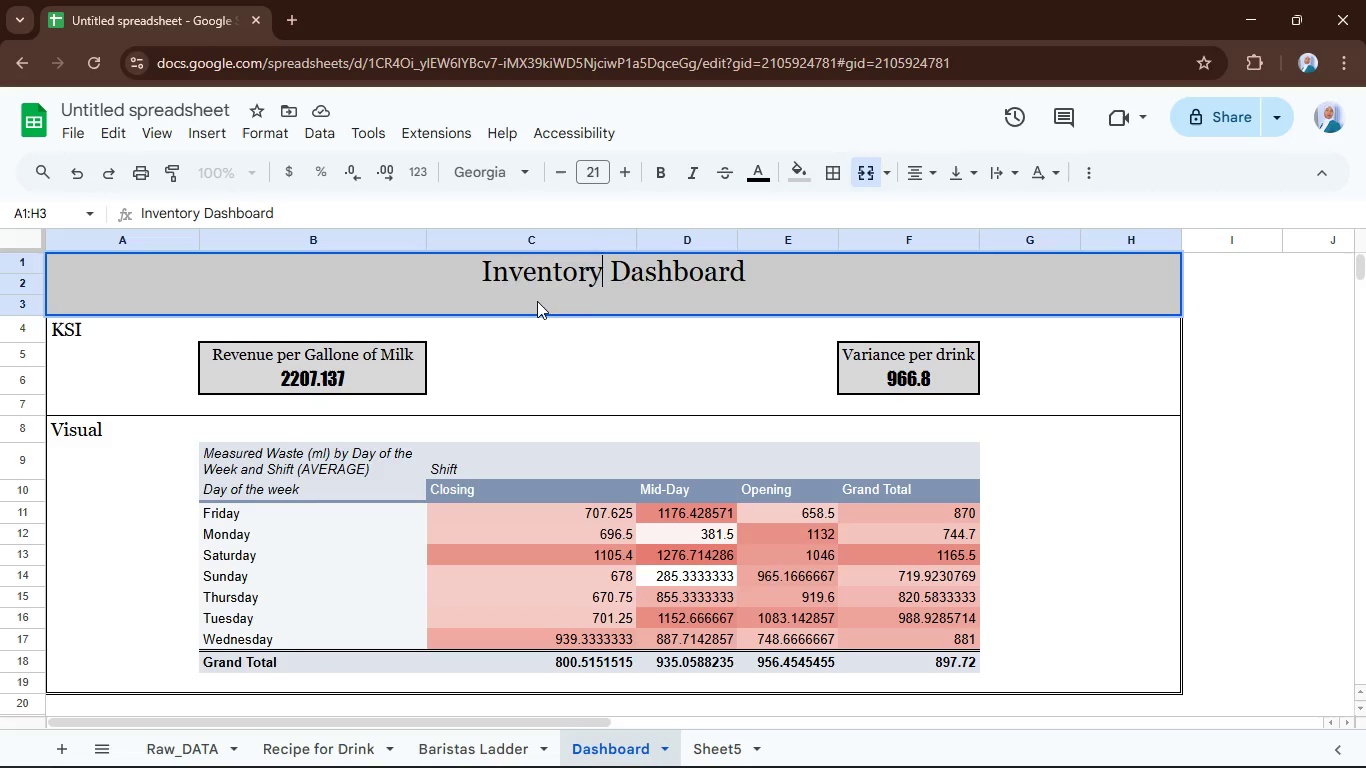 
key(Enter)
 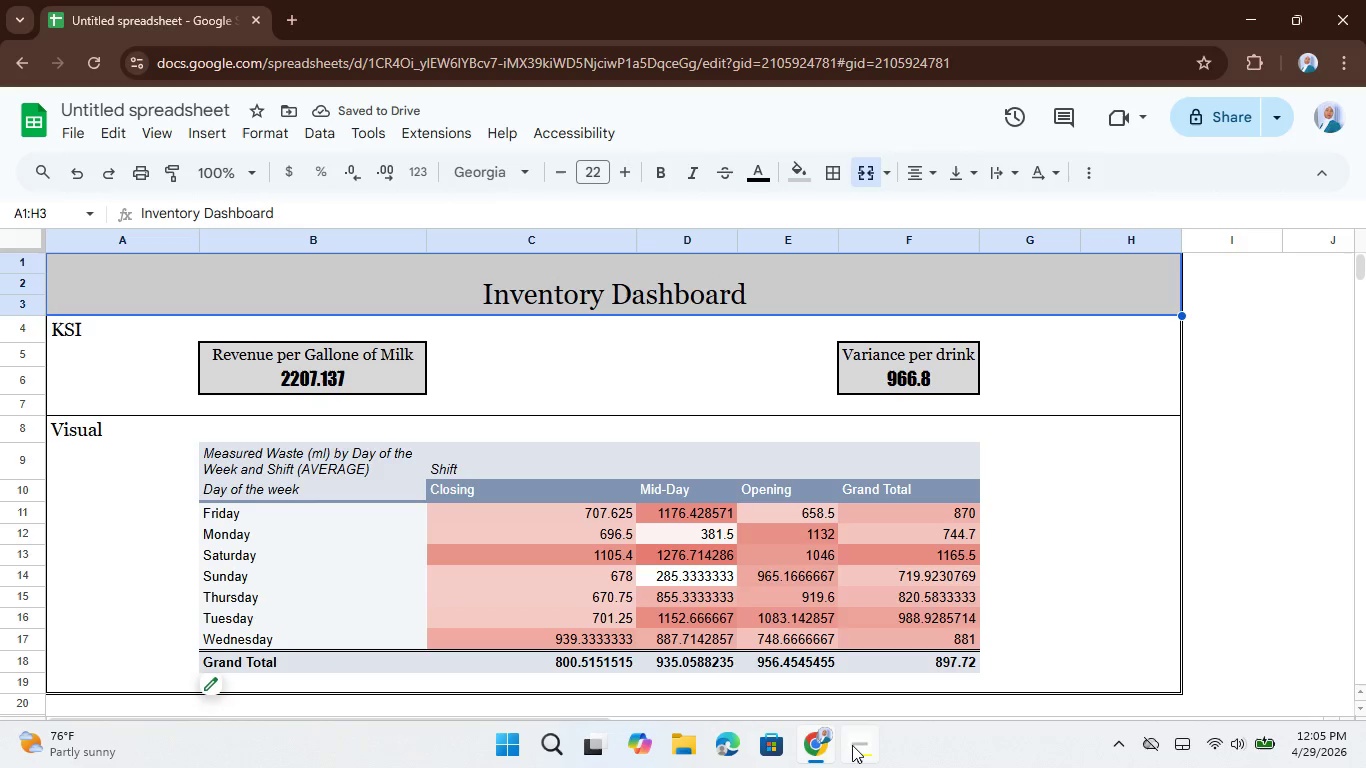 
left_click([828, 757])